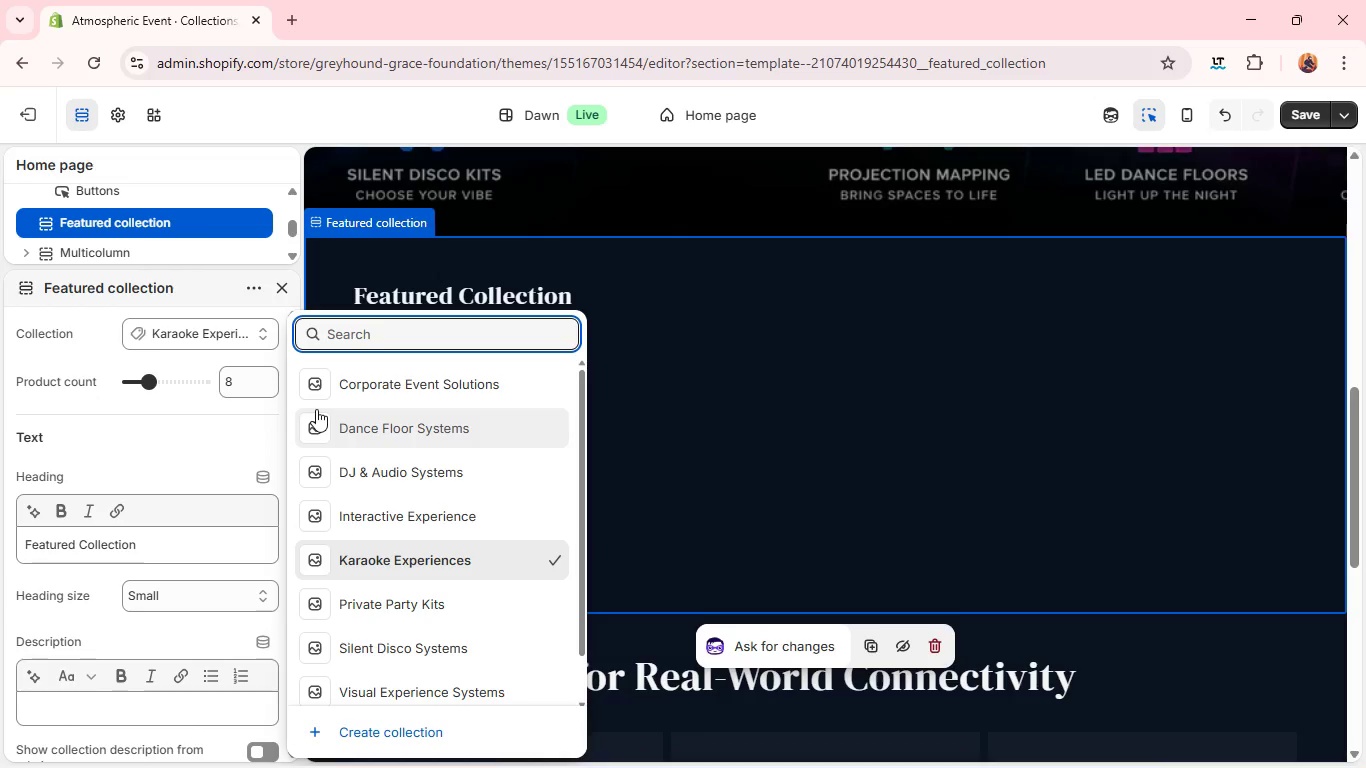 
left_click([402, 633])
 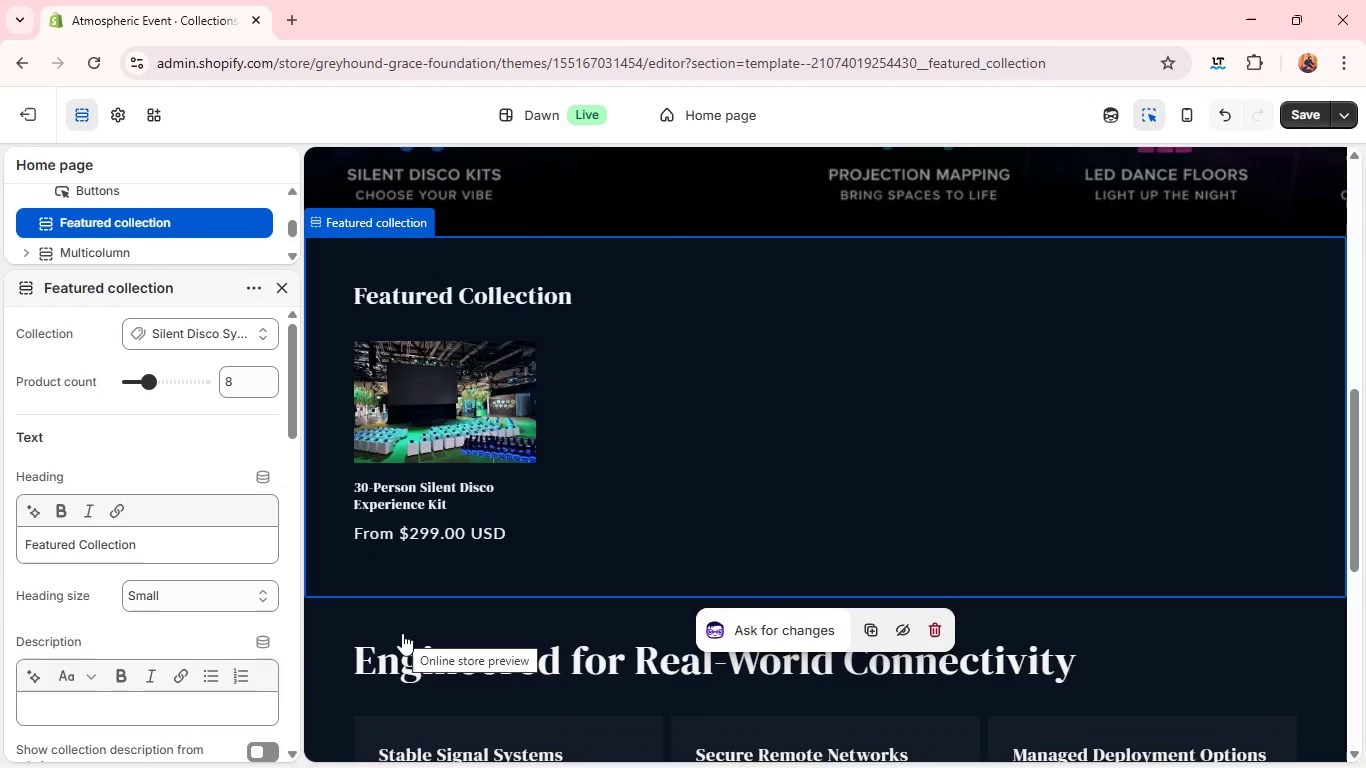 
wait(5.96)
 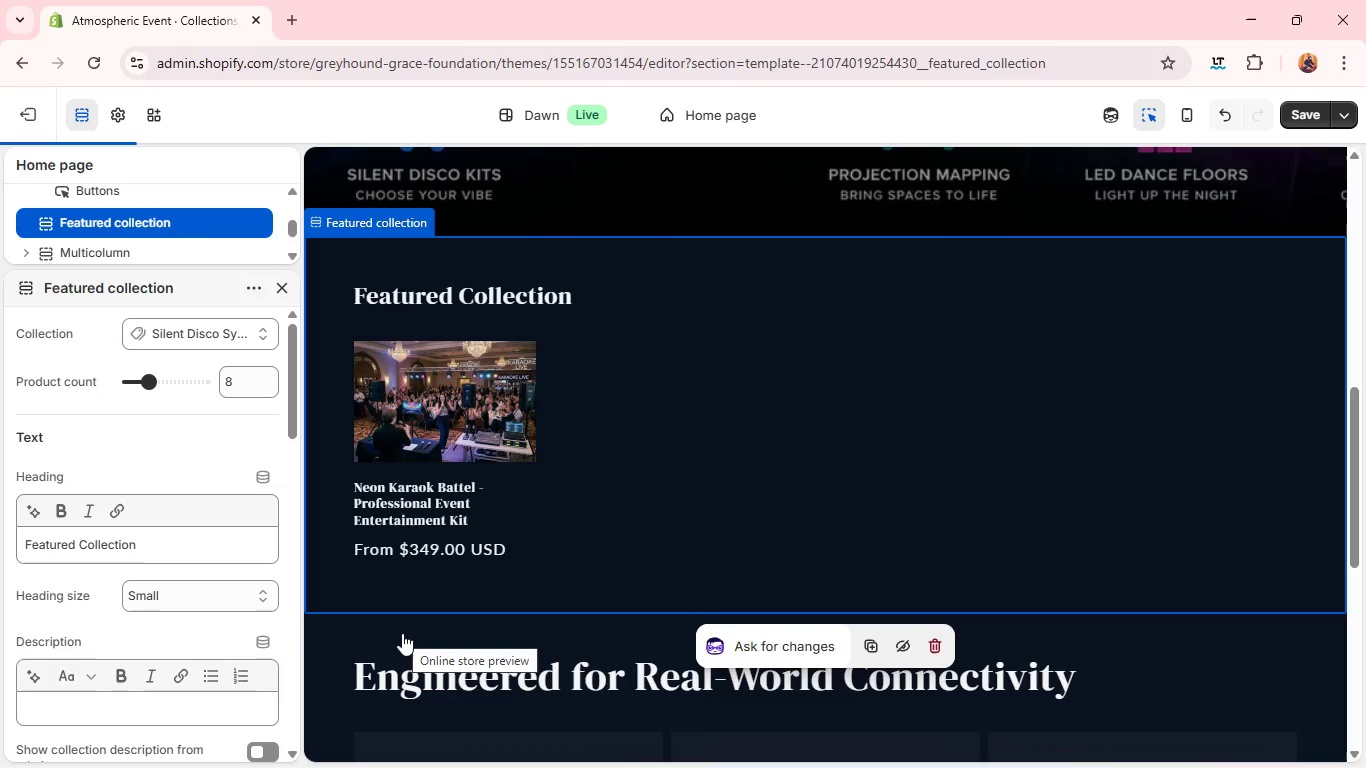 
mouse_move([159, 475])
 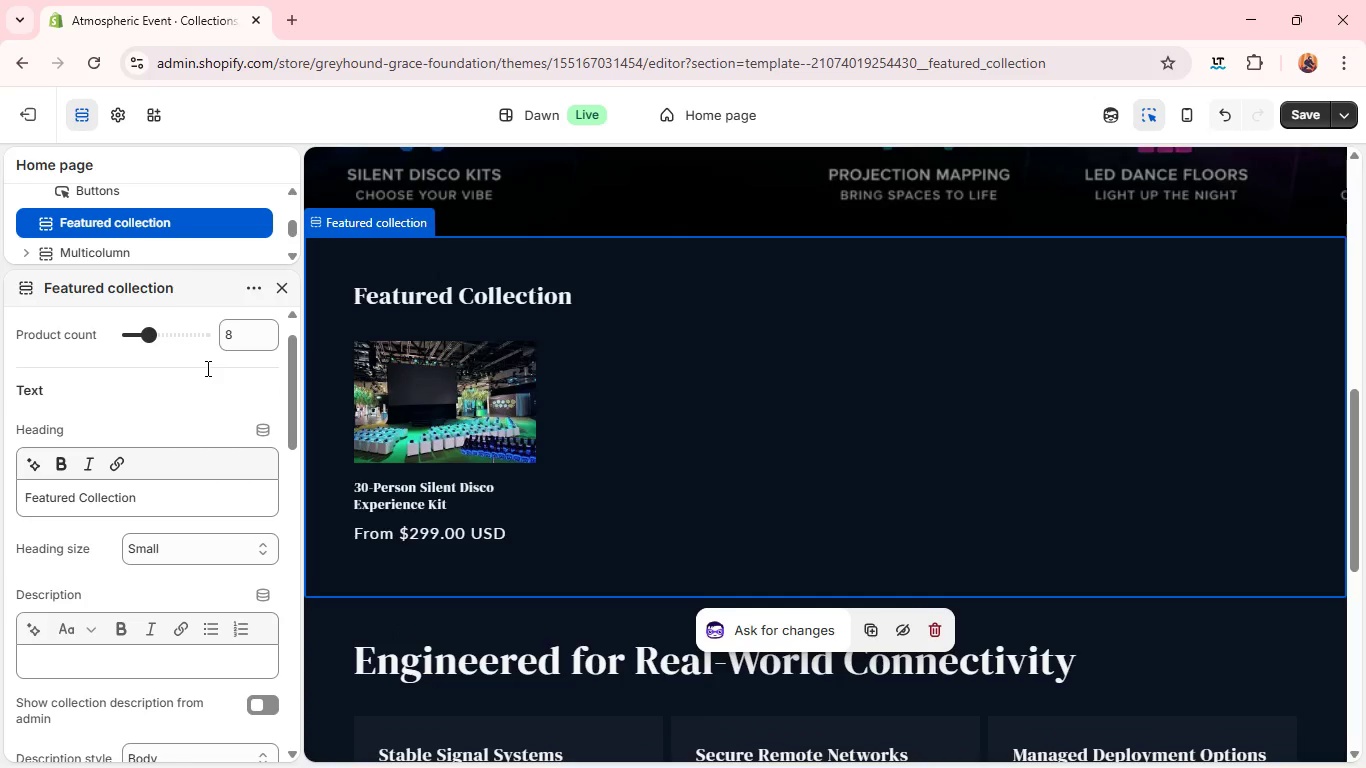 
mouse_move([224, 353])
 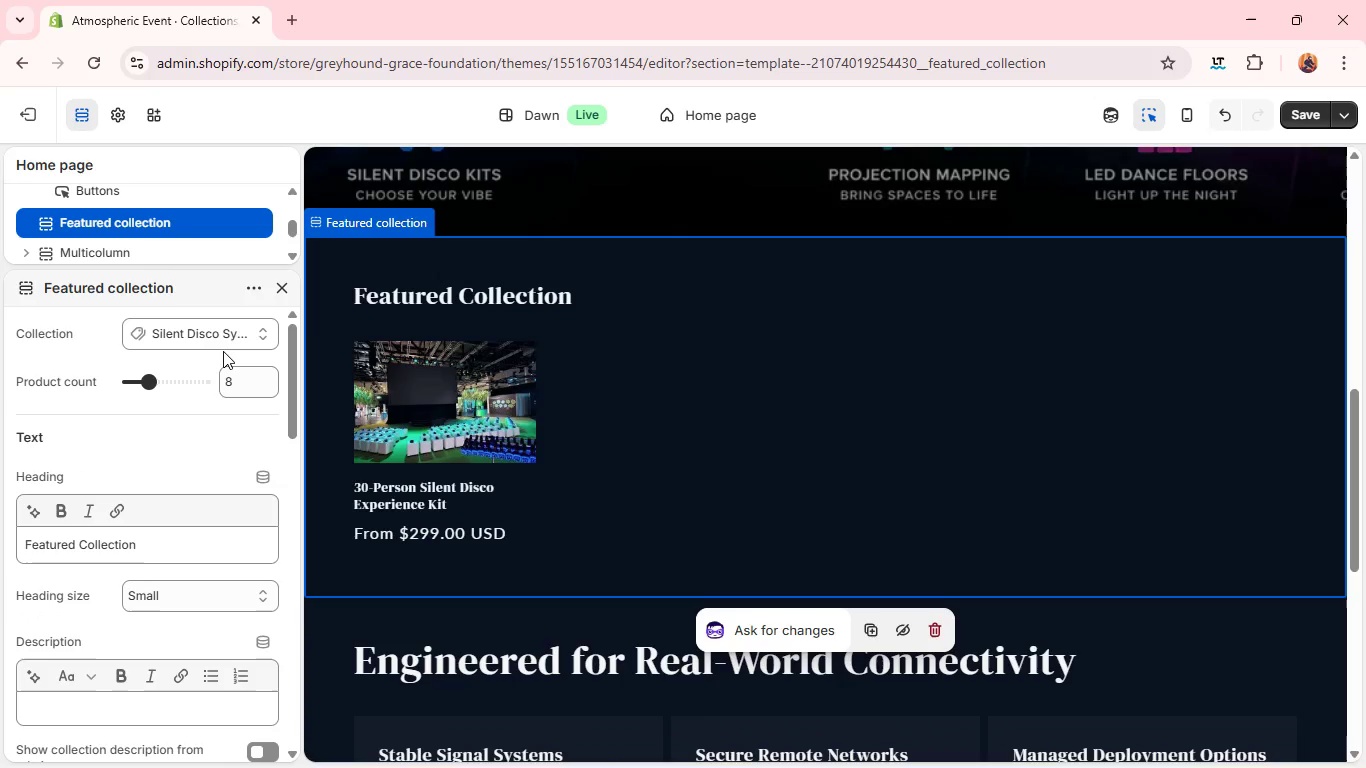 
left_click([223, 351])
 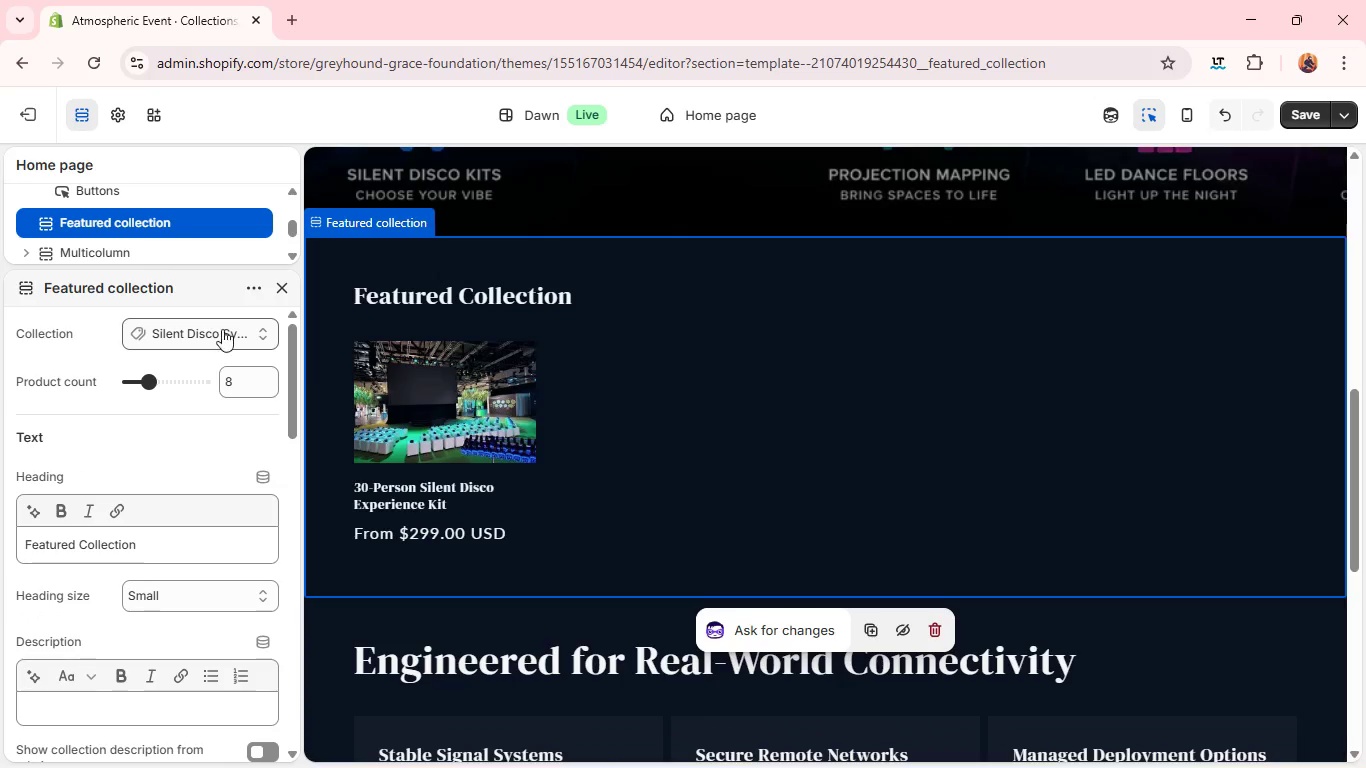 
left_click([222, 327])
 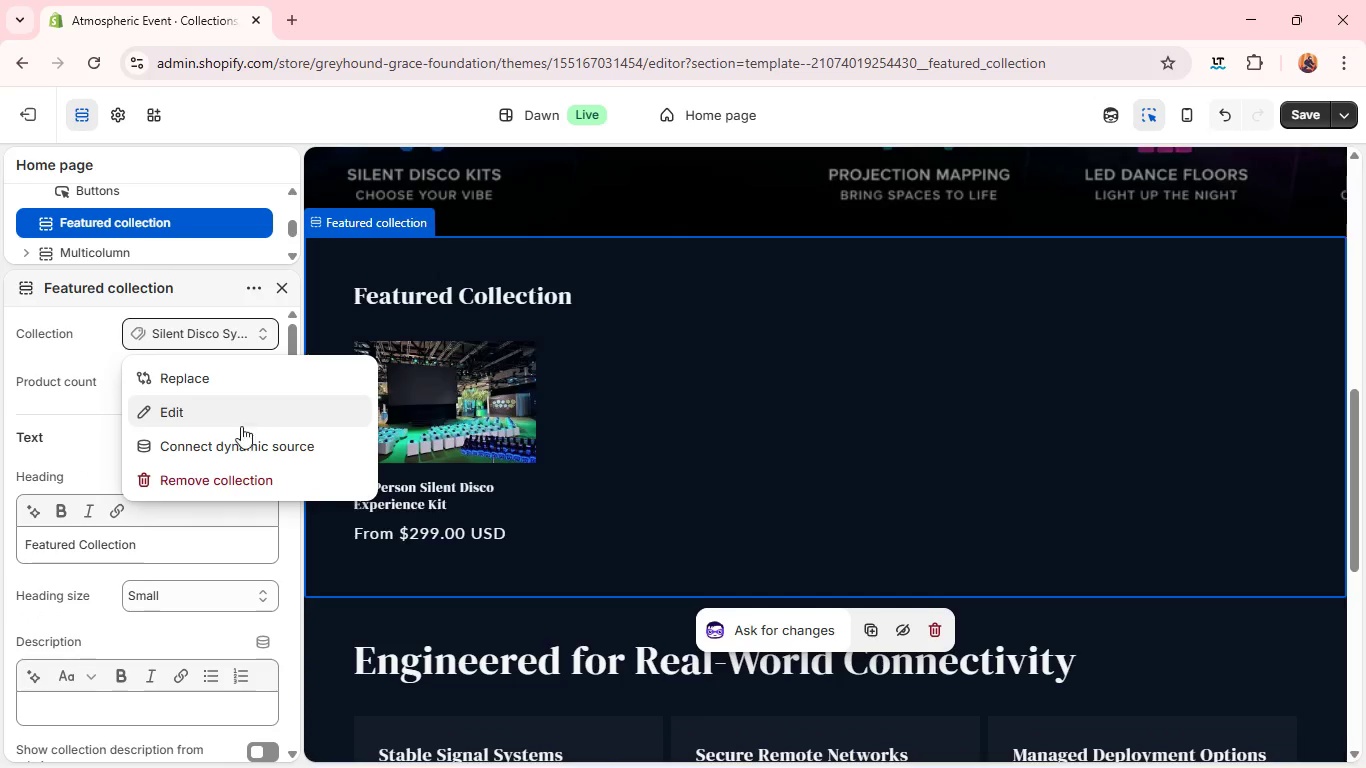 
left_click([209, 492])
 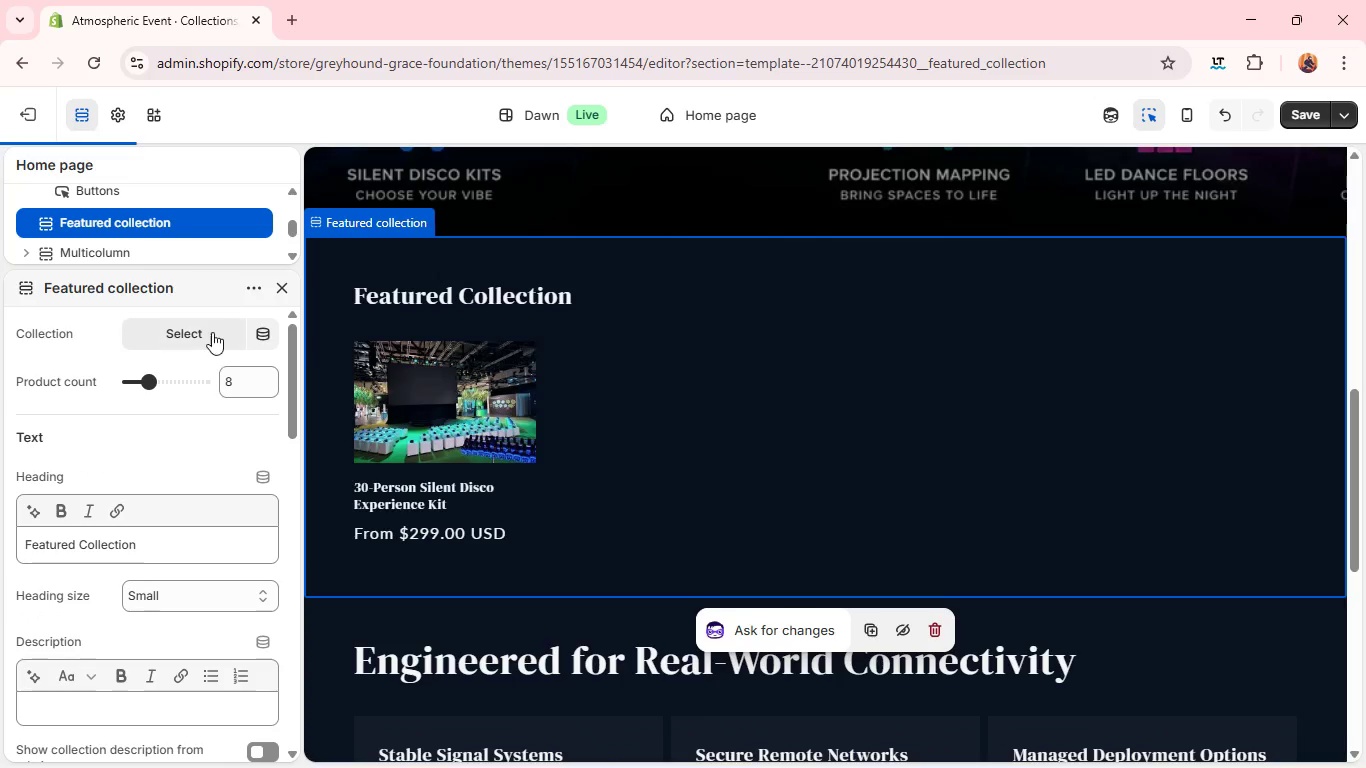 
left_click([211, 326])
 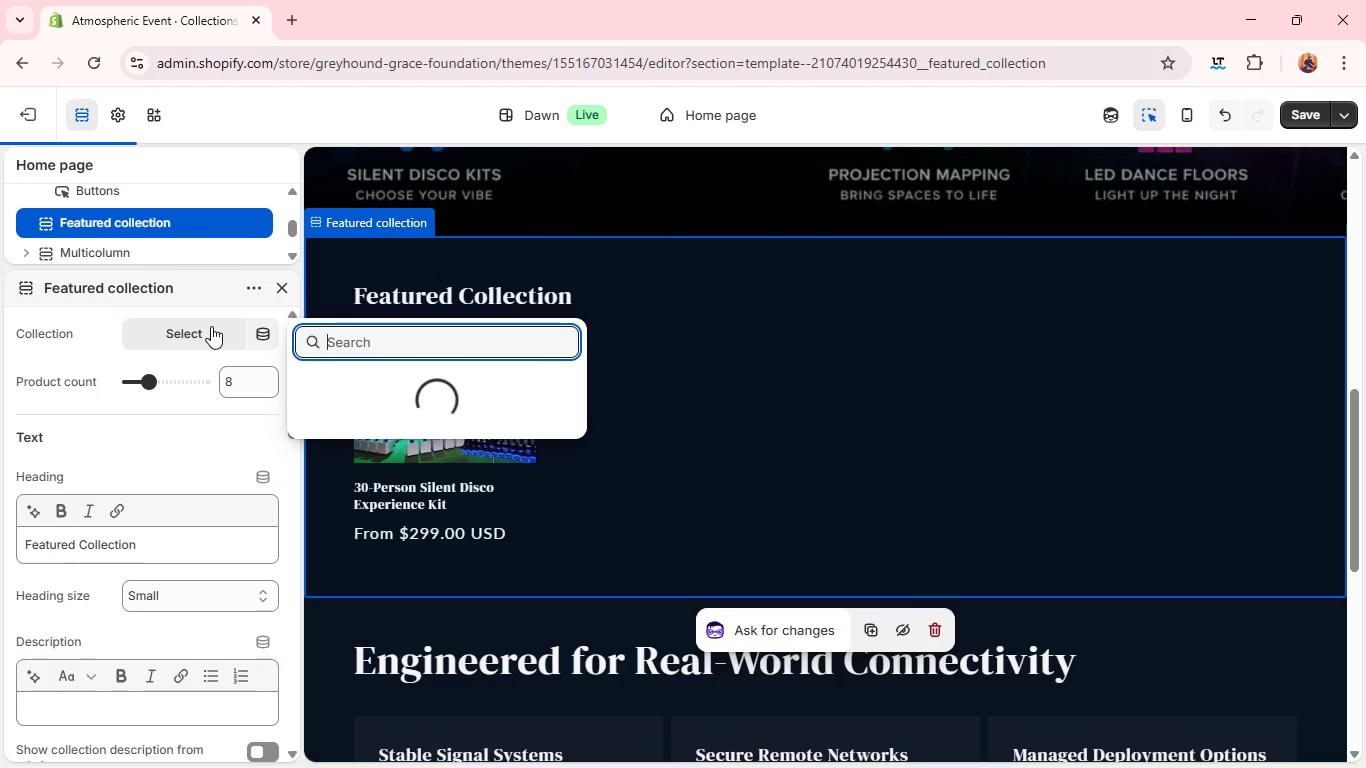 
wait(32.28)
 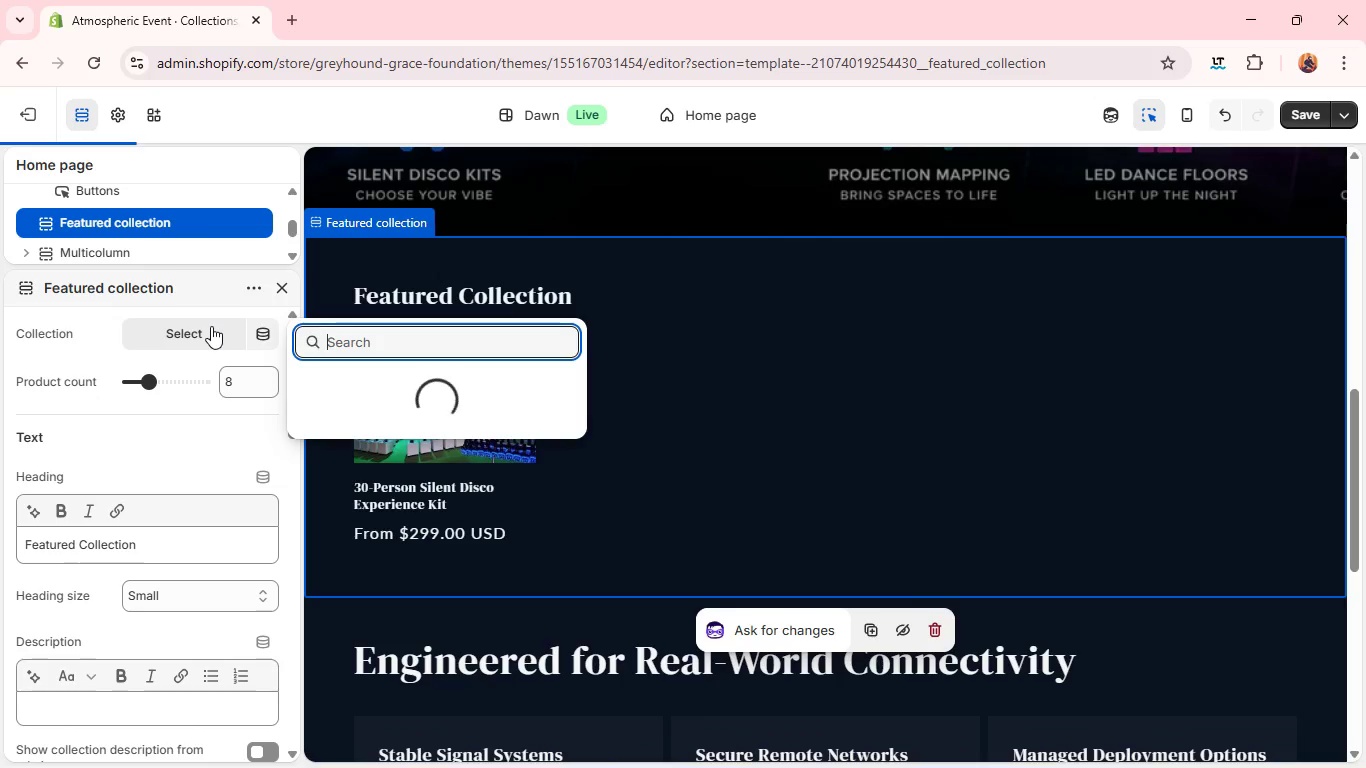 
key(Alt+AltLeft)
 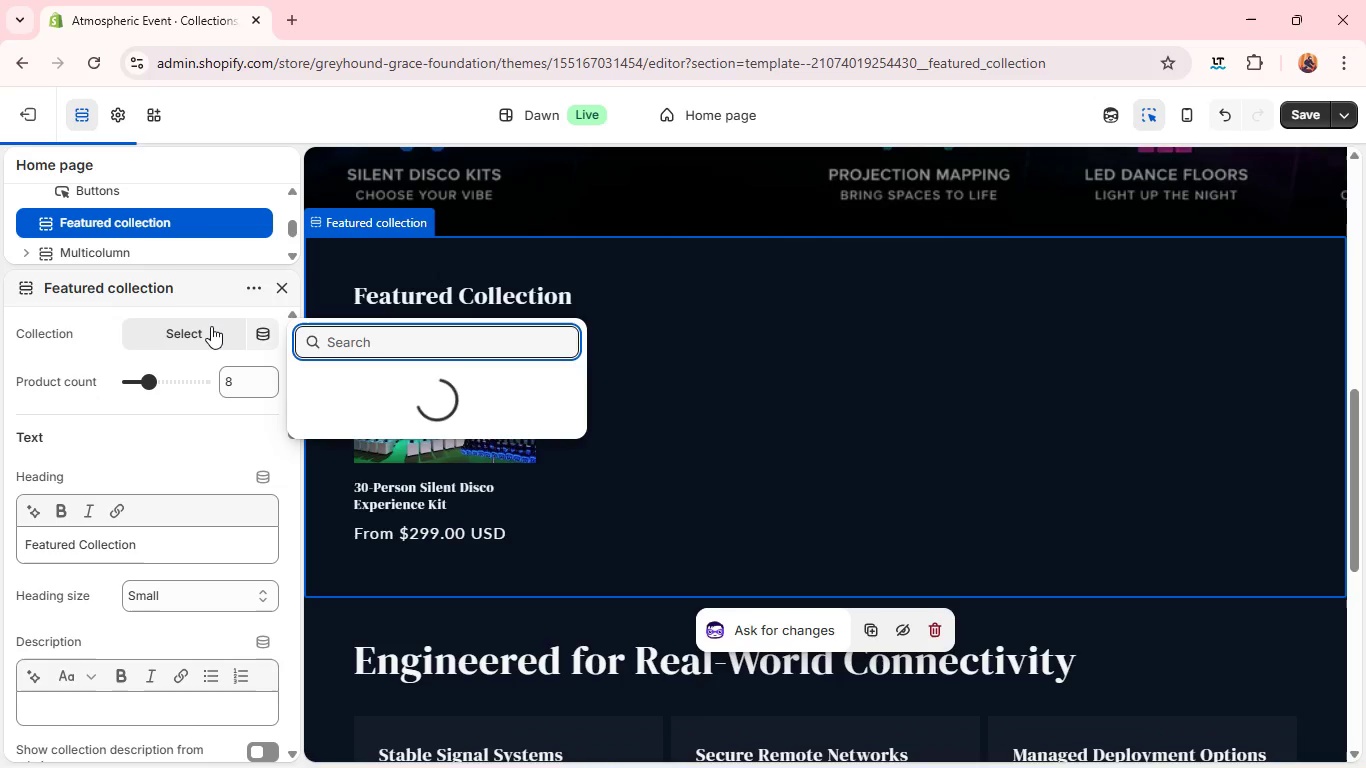 
key(Alt+Tab)